 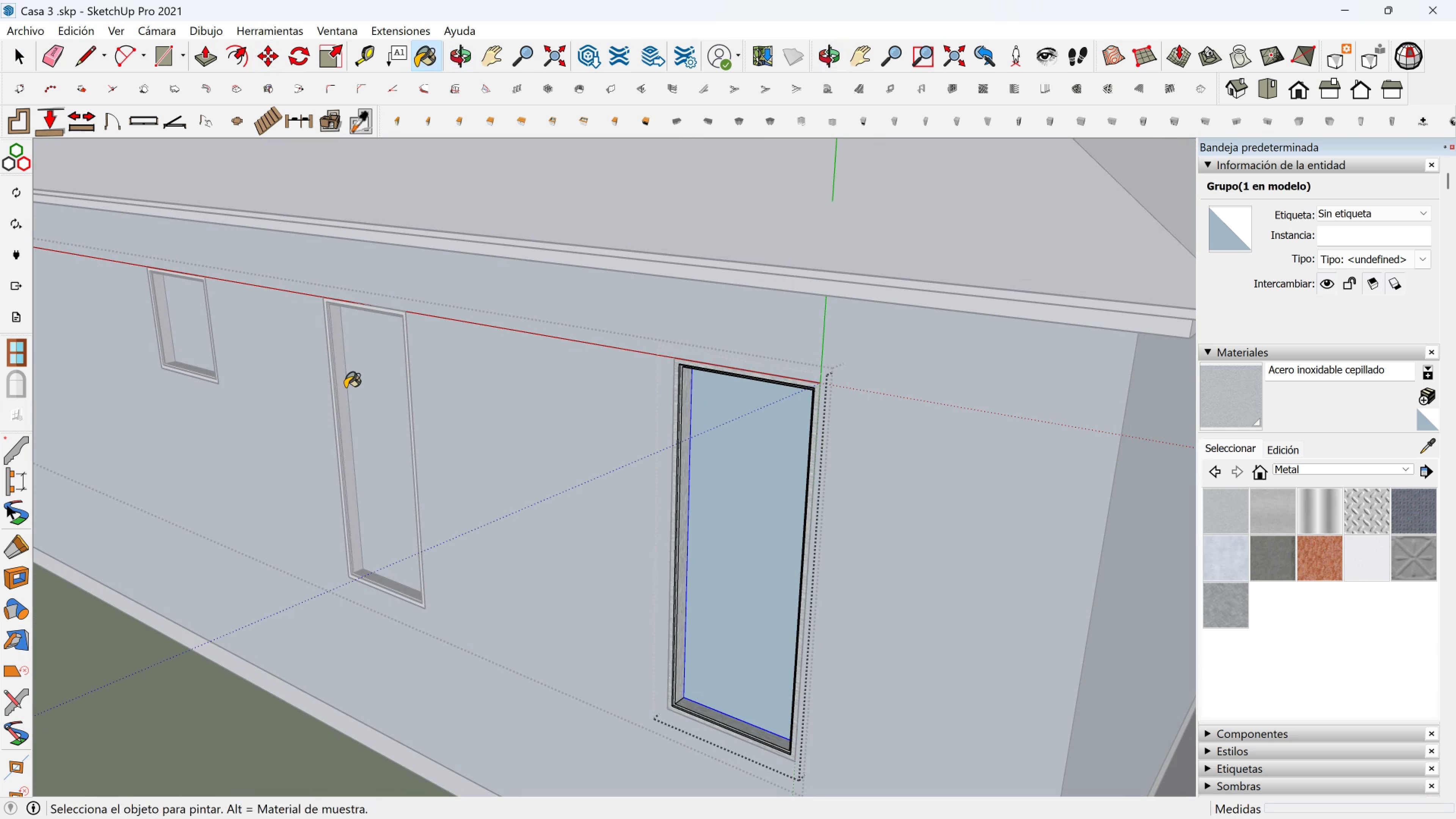 
key(Alt+AltLeft)
 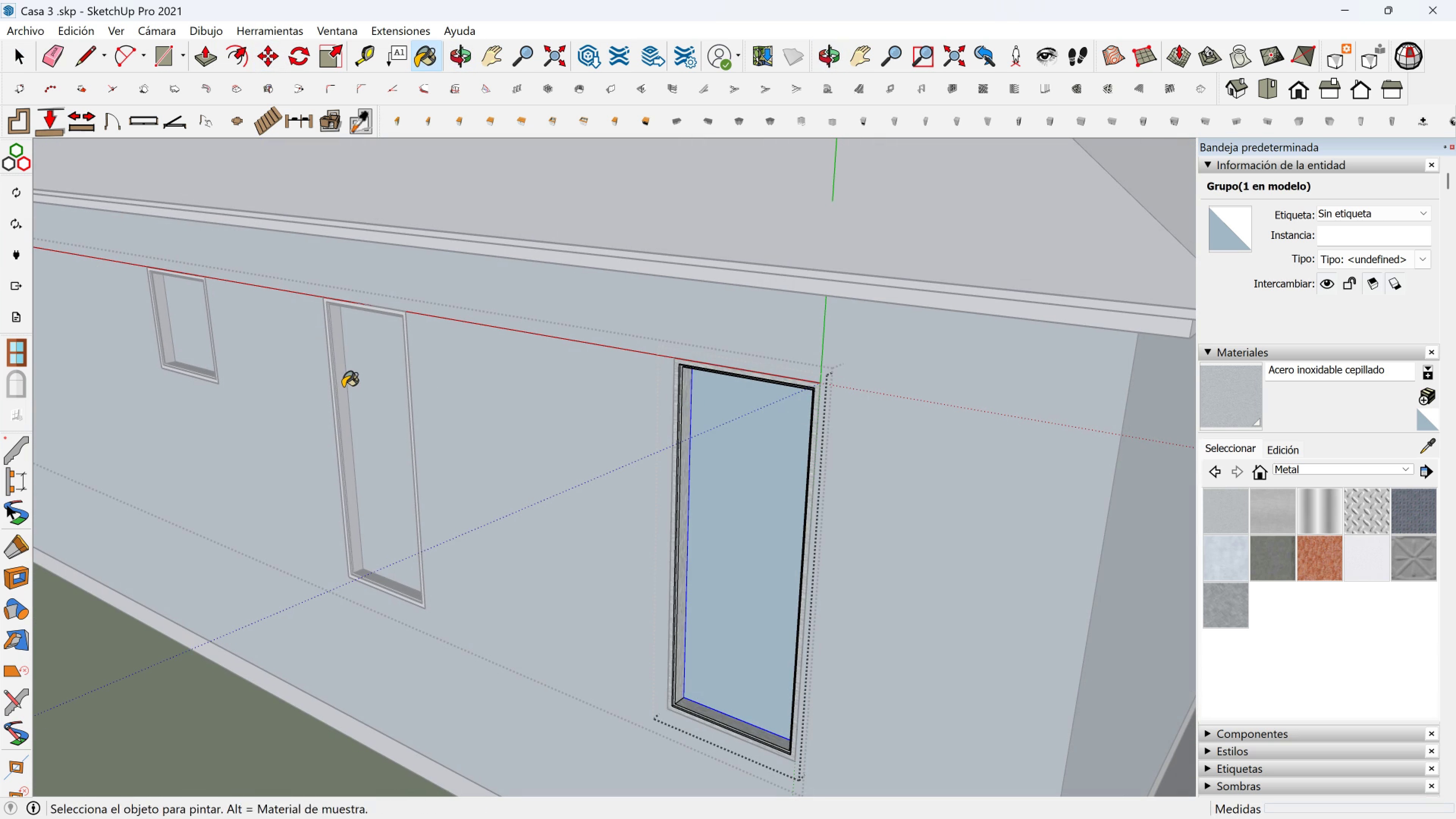 
key(Escape)
 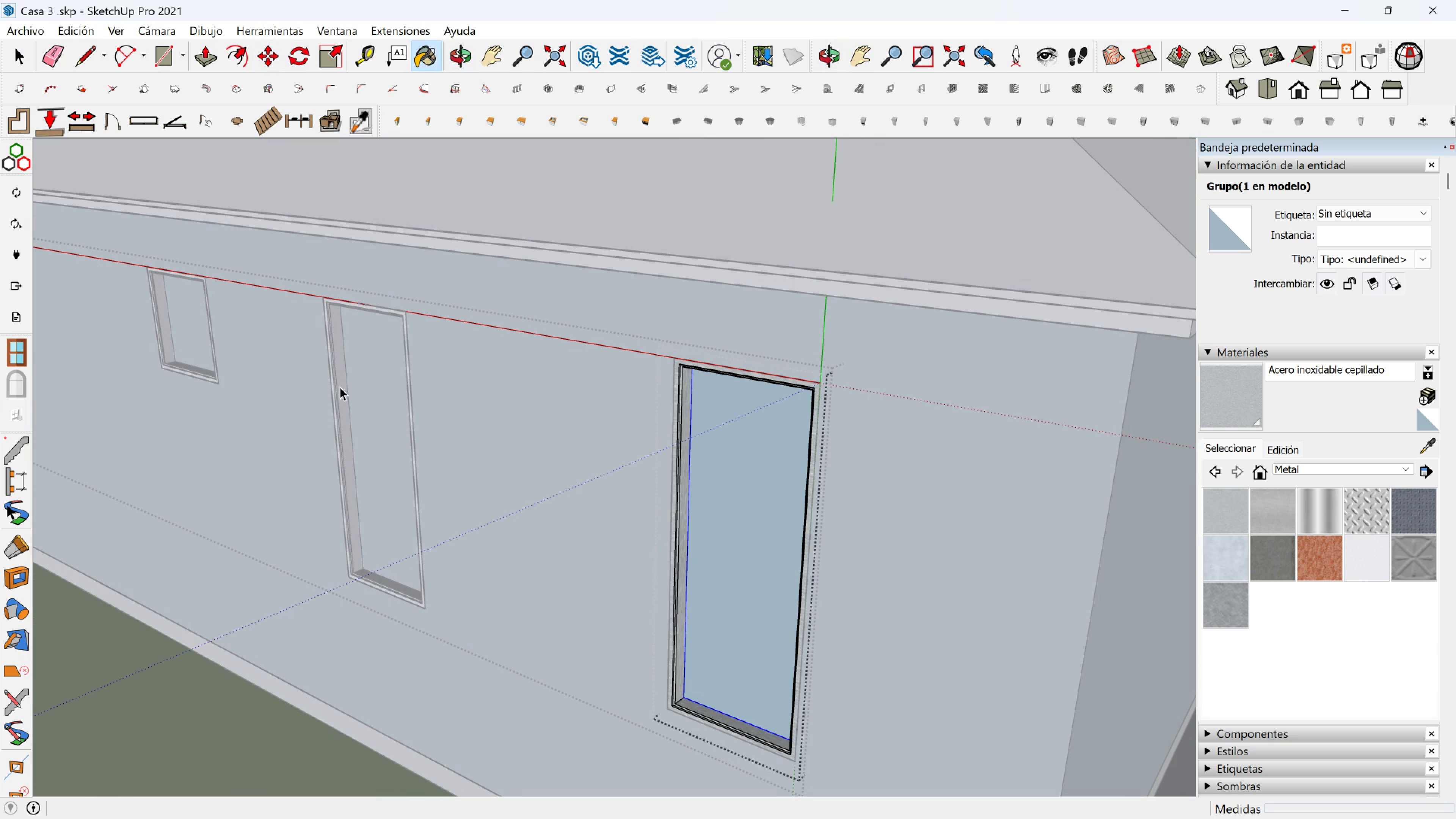 
key(Space)
 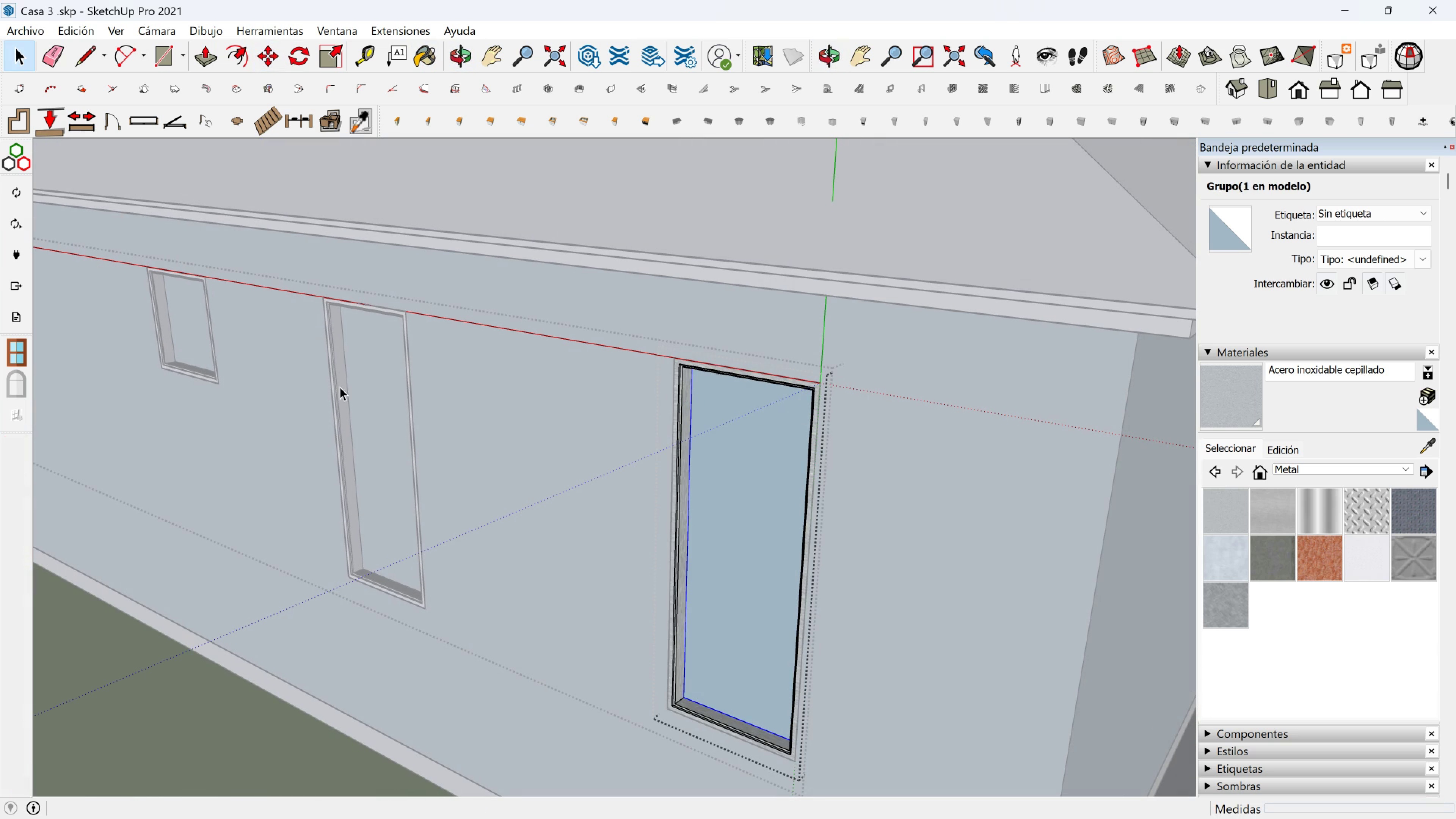 
key(Escape)
 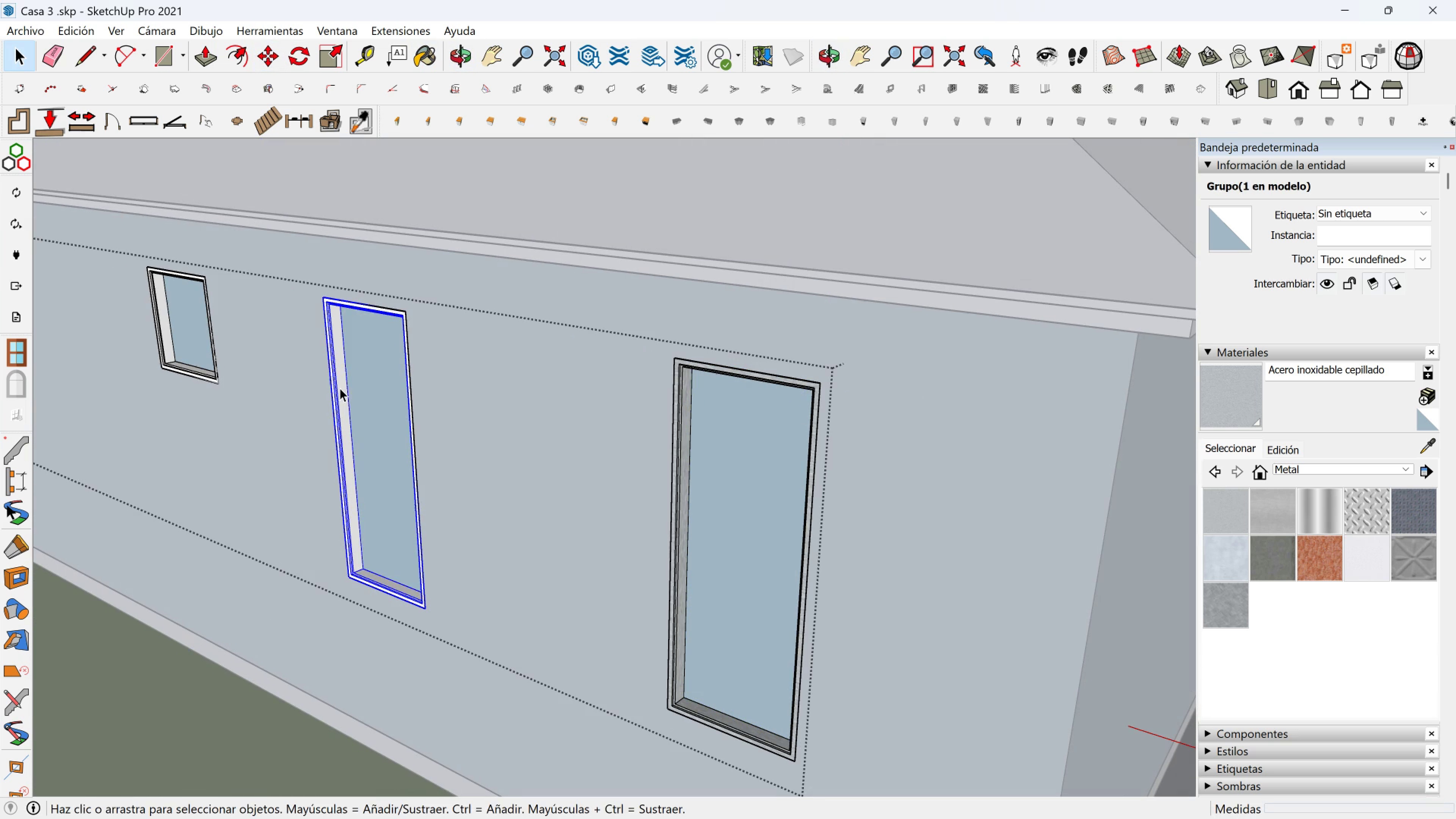 
left_click([340, 388])
 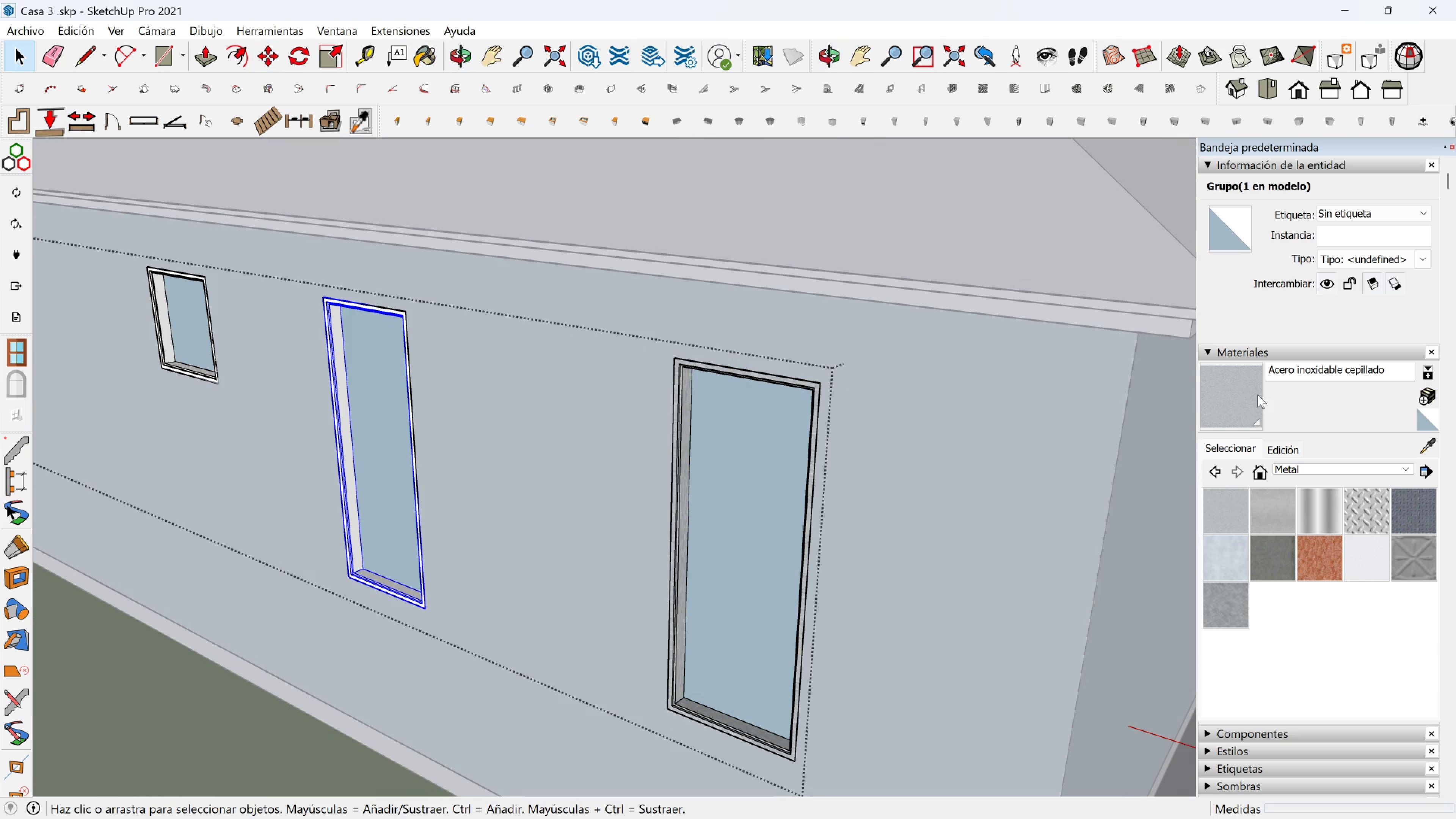 
left_click([1209, 390])